 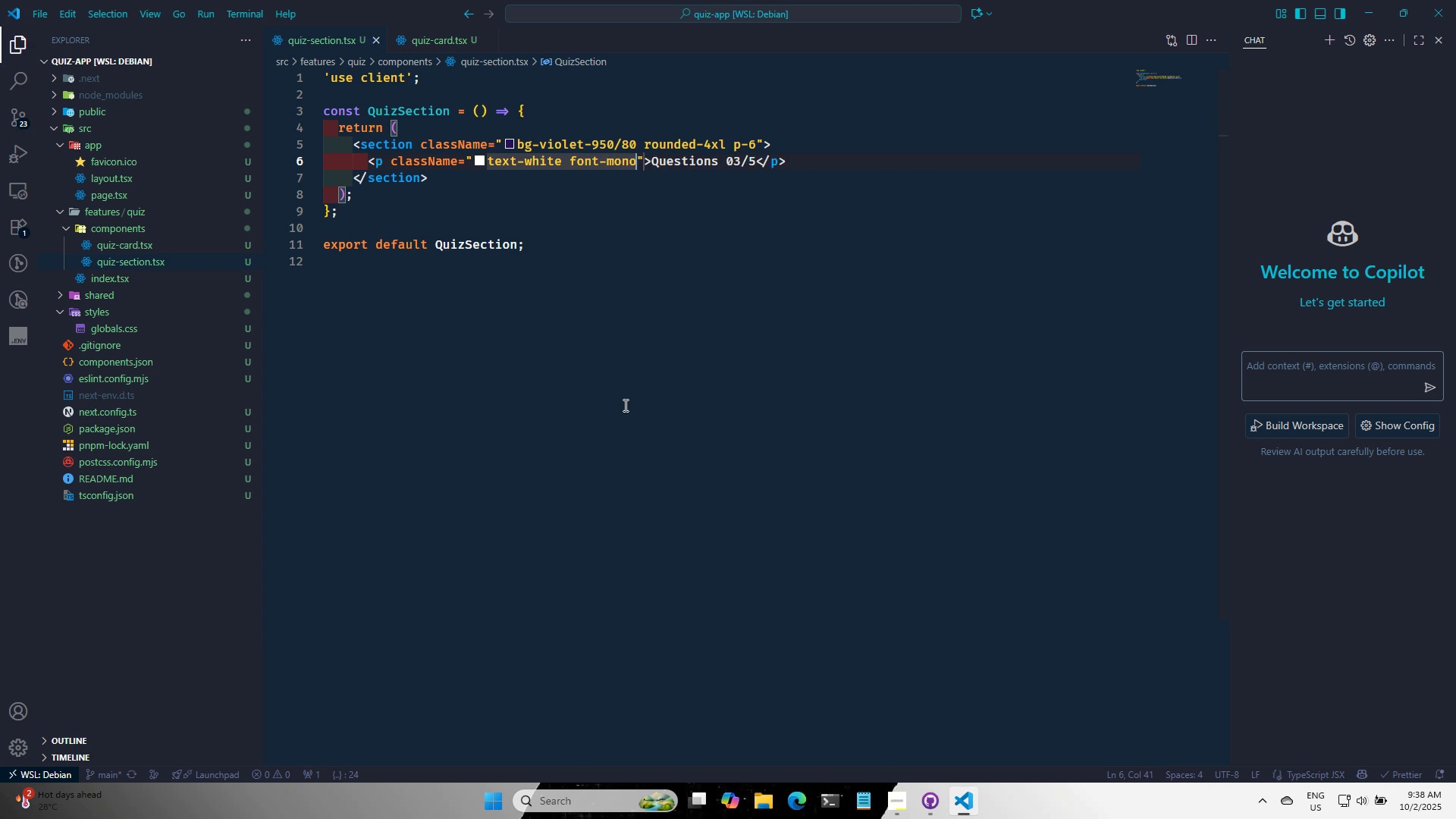 
key(Control+S)
 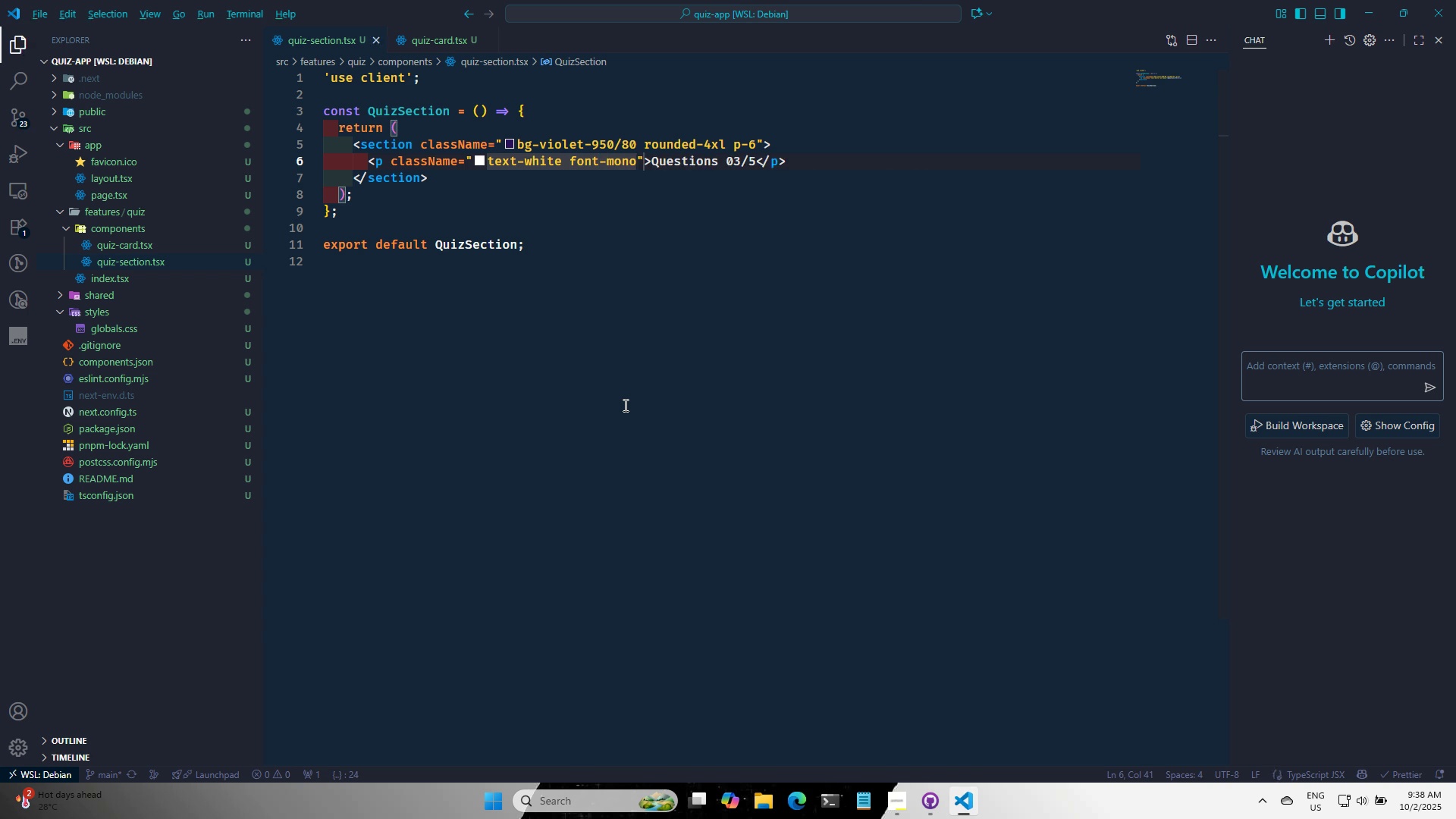 
key(Alt+AltLeft)
 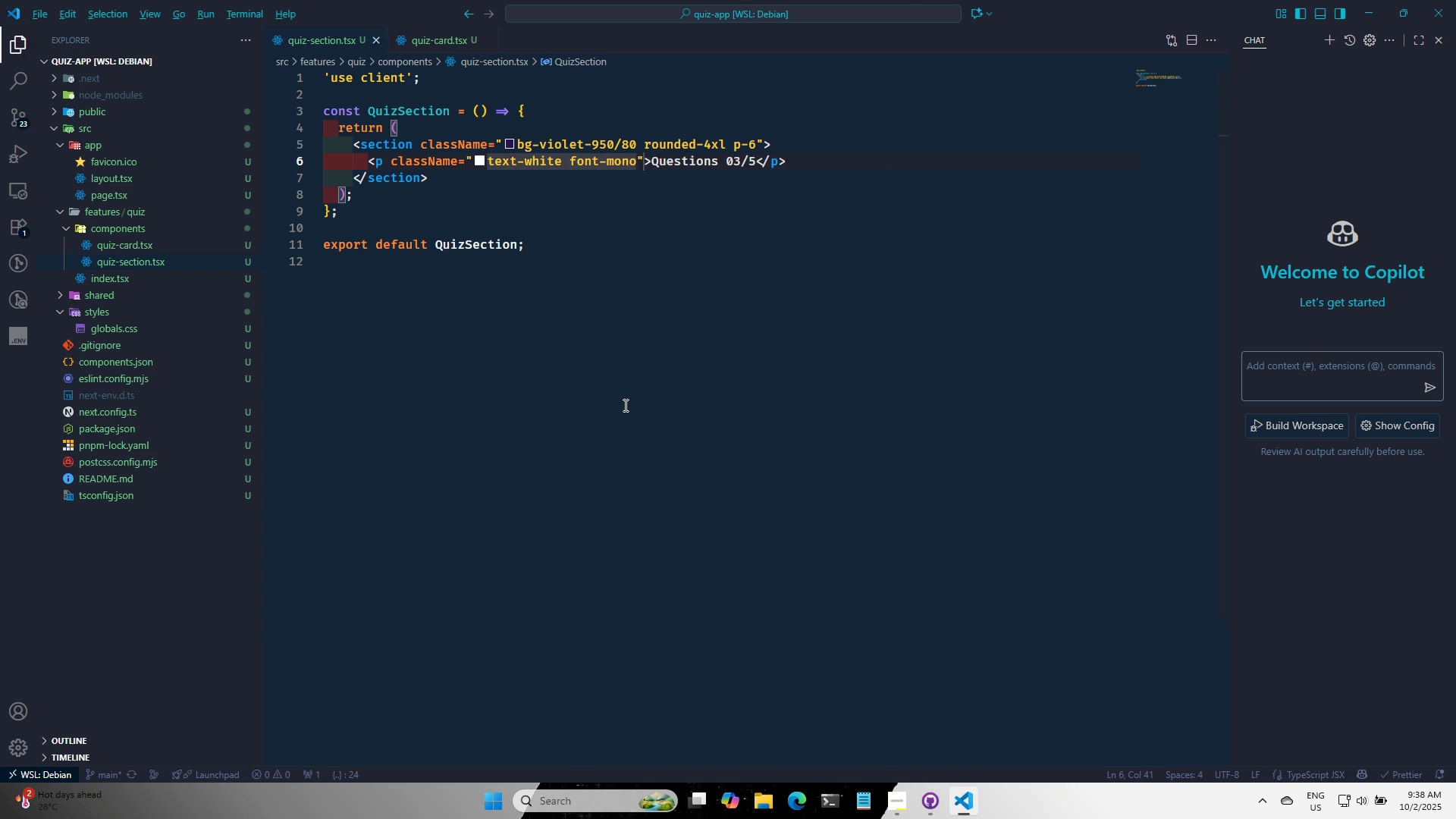 
key(Alt+Tab)
 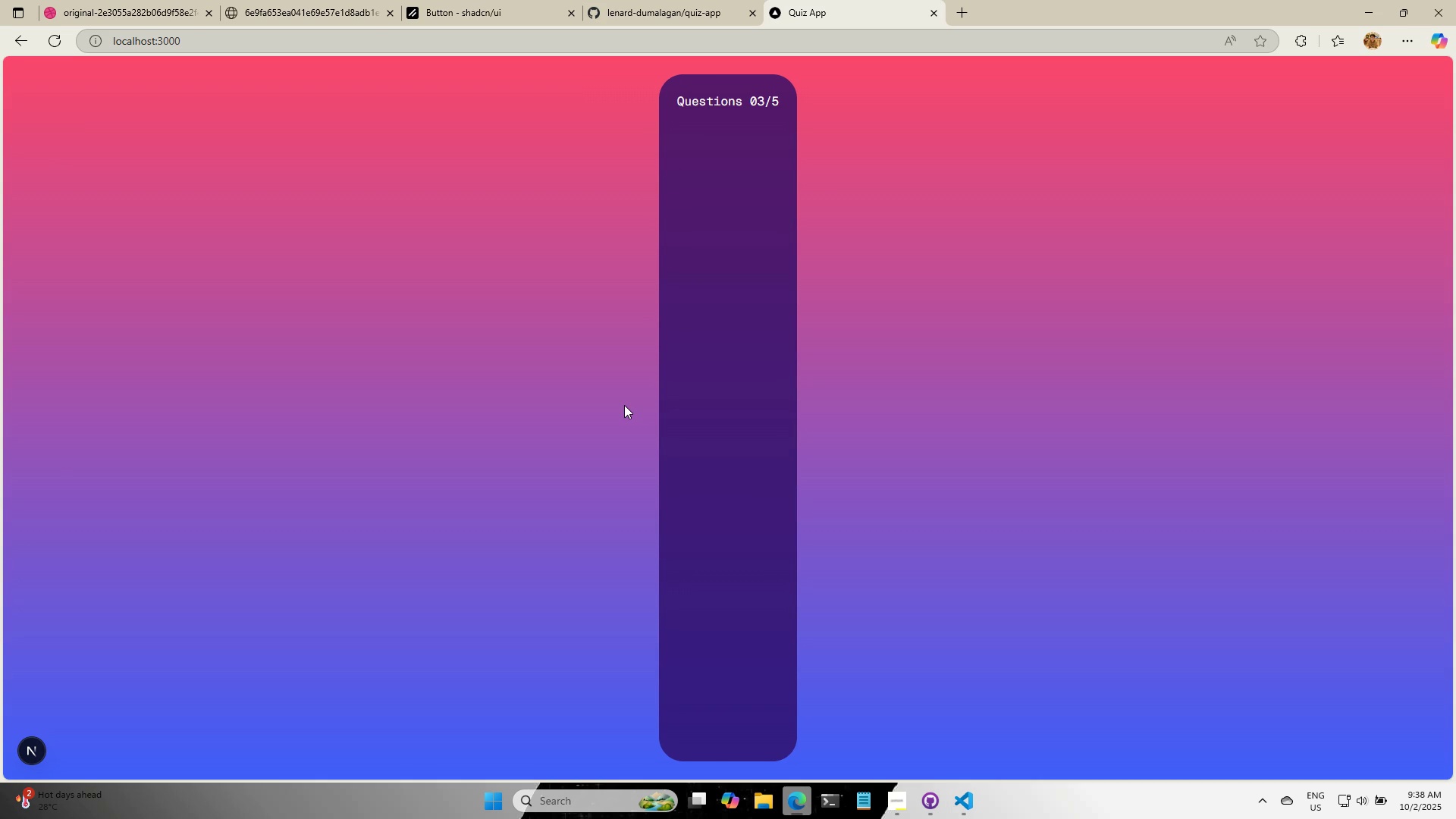 
key(Alt+AltLeft)
 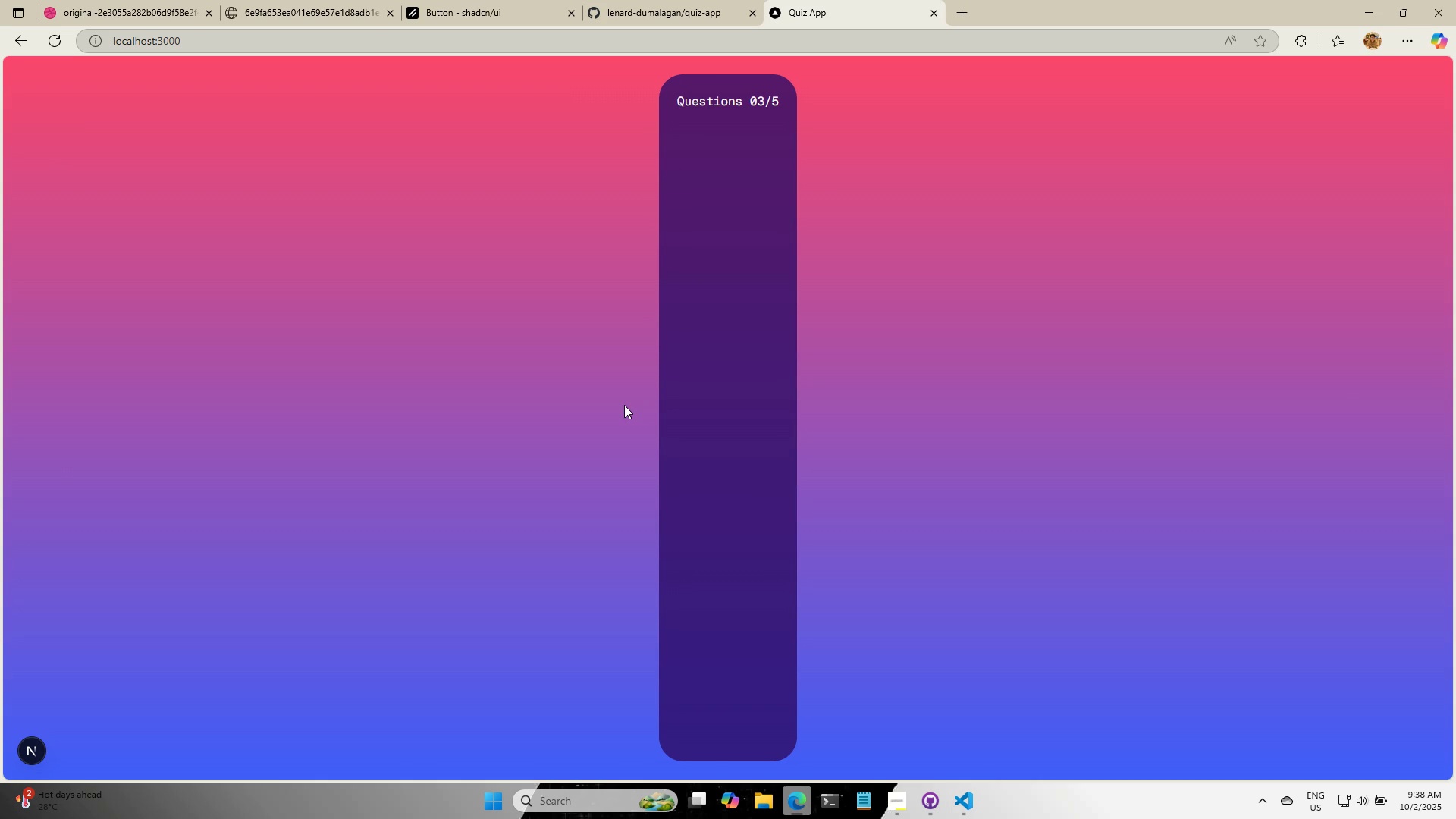 
key(Tab)
key(Backspace)
key(Backspace)
key(Backspace)
key(Backspace)
type(sa)
 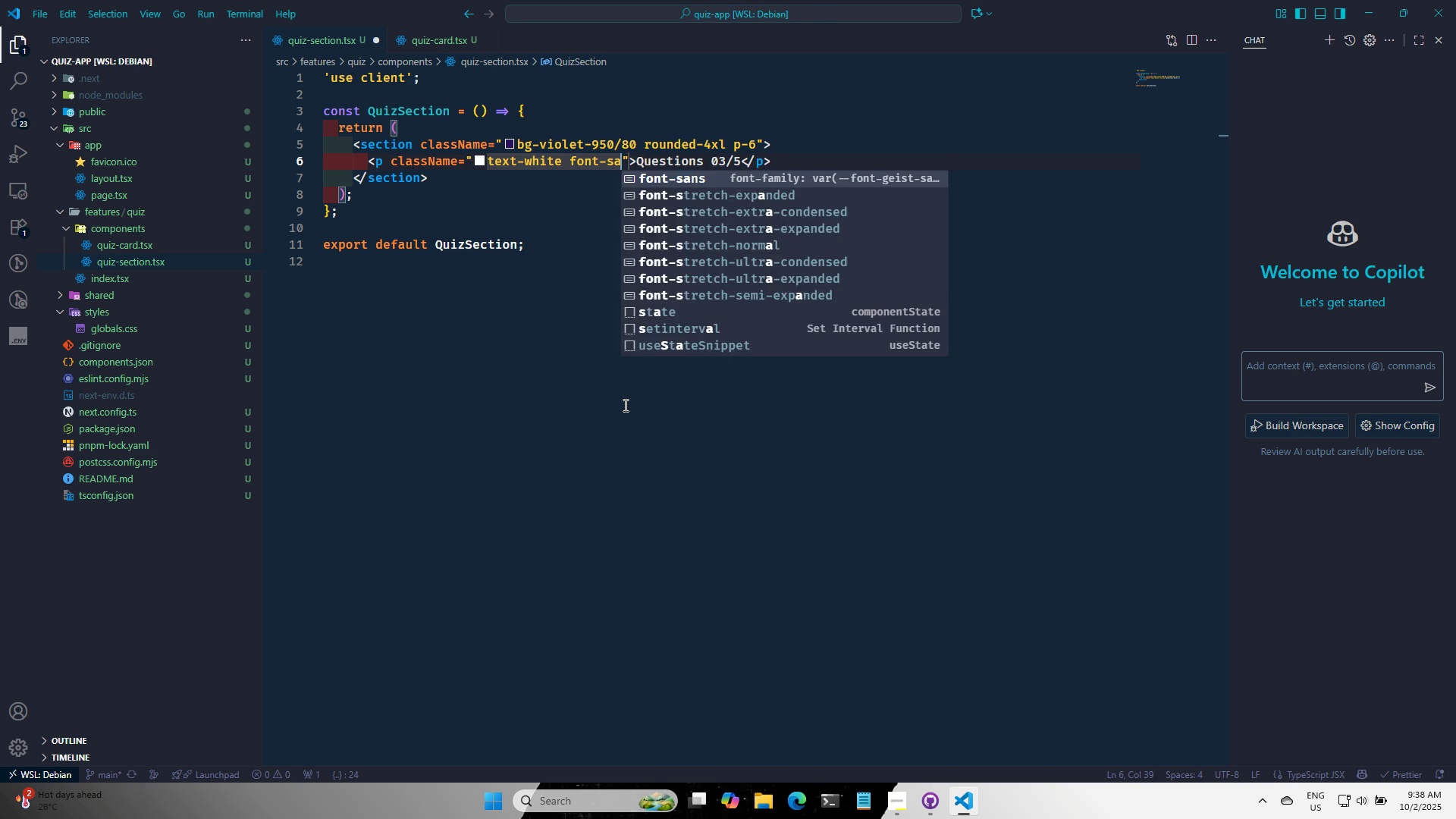 
key(Enter)
 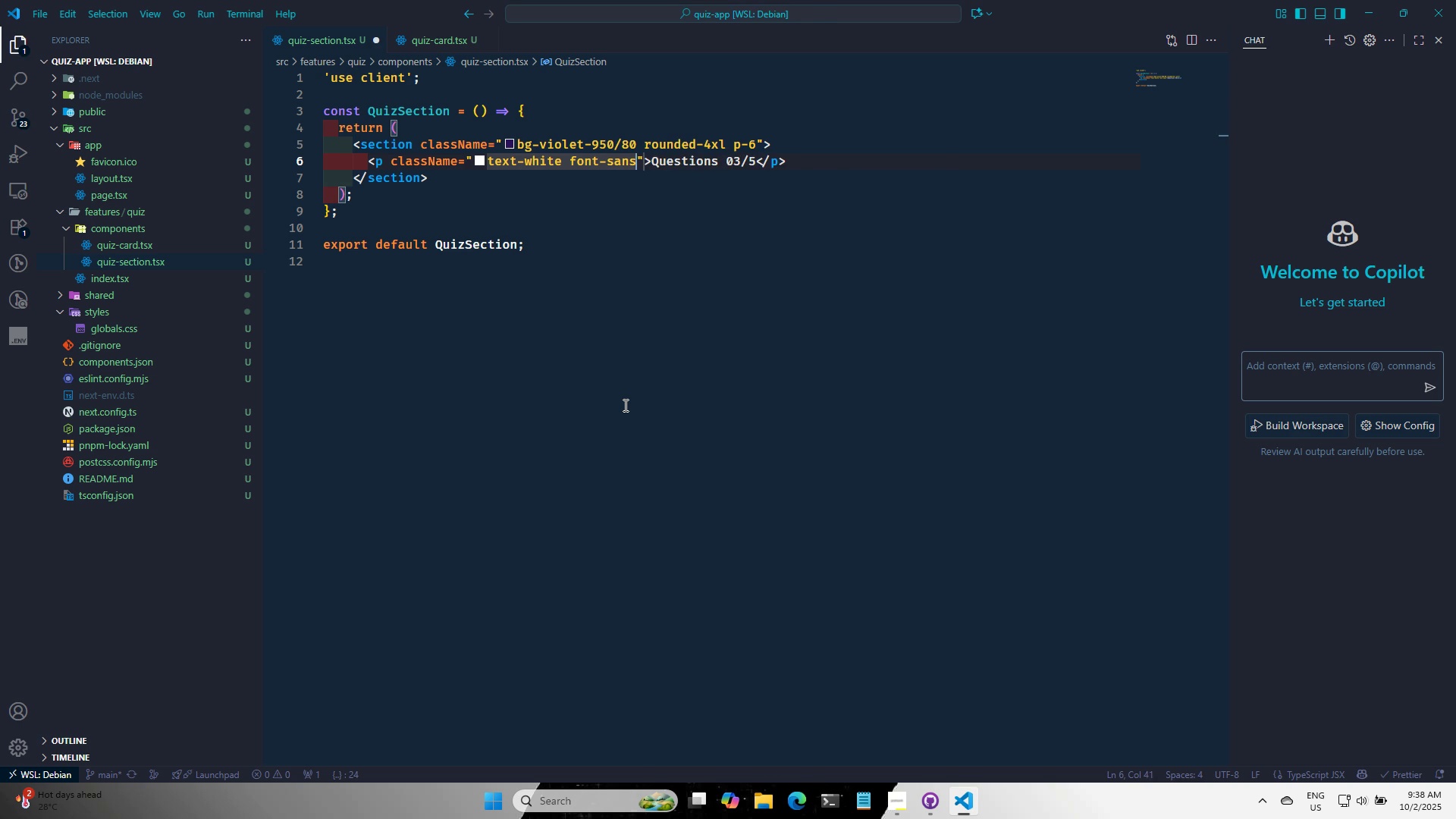 
key(Control+ControlLeft)
 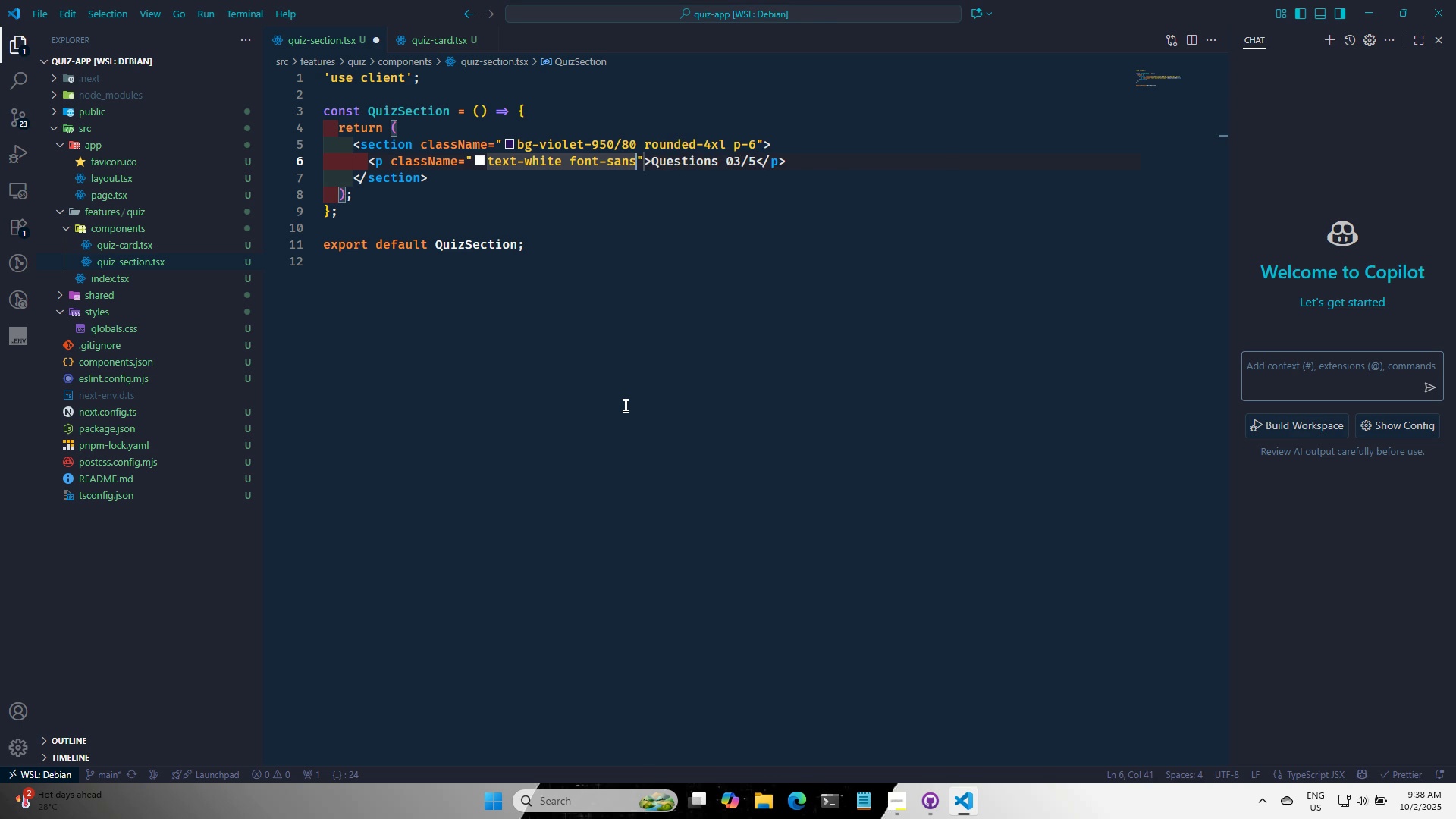 
key(Control+S)
 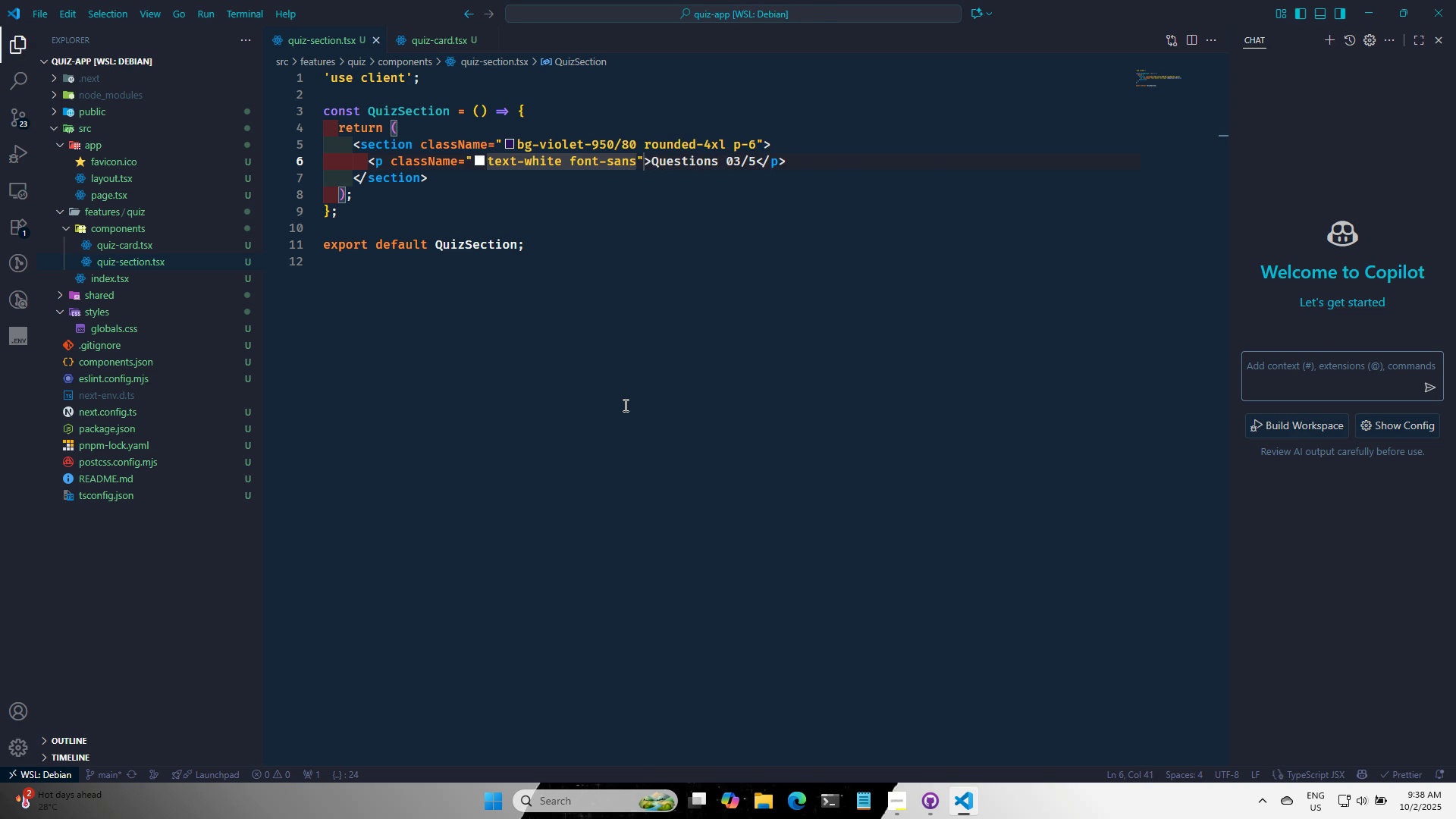 
key(Alt+Control+AltLeft)
 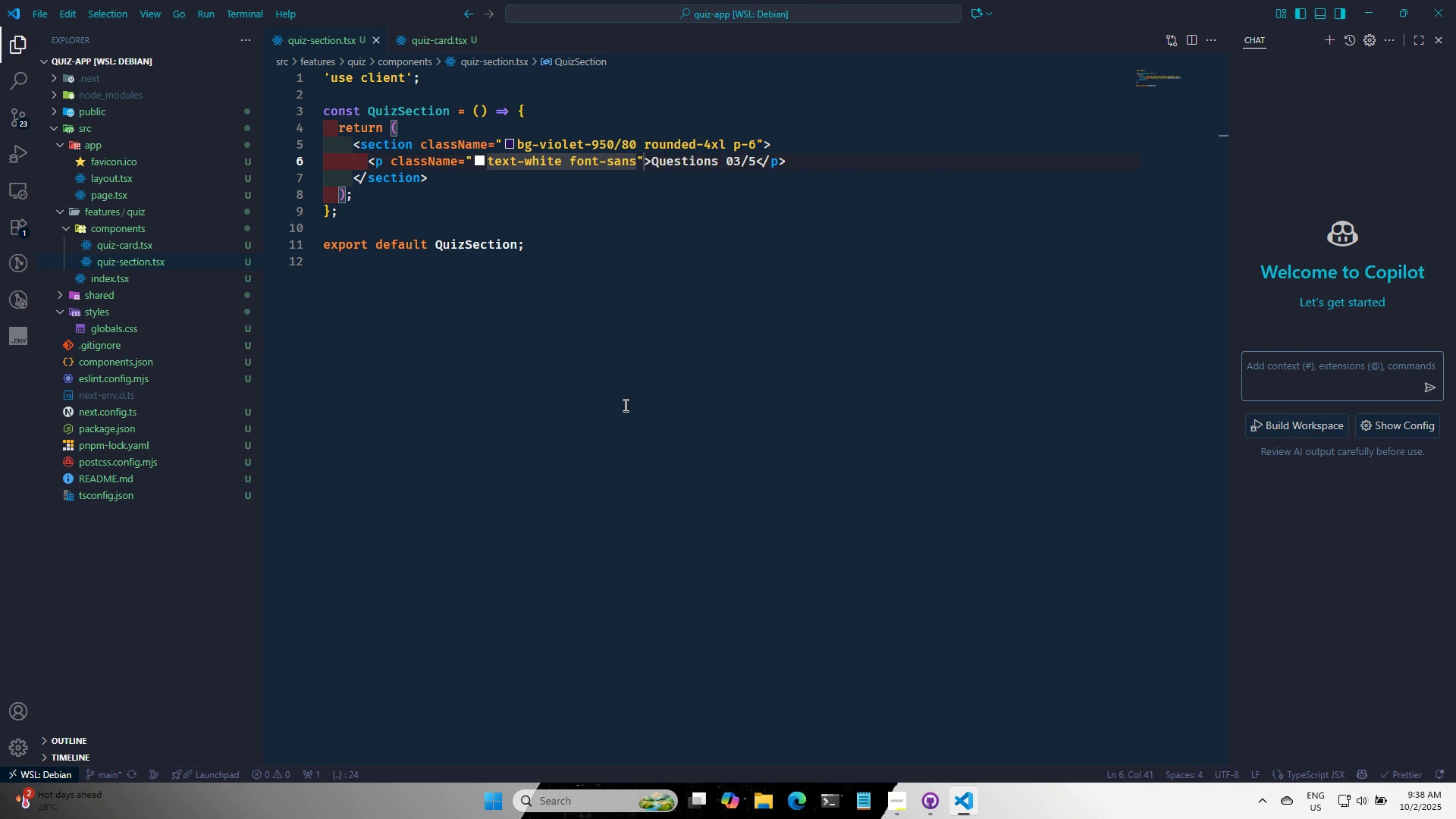 
key(Alt+Control+Tab)
 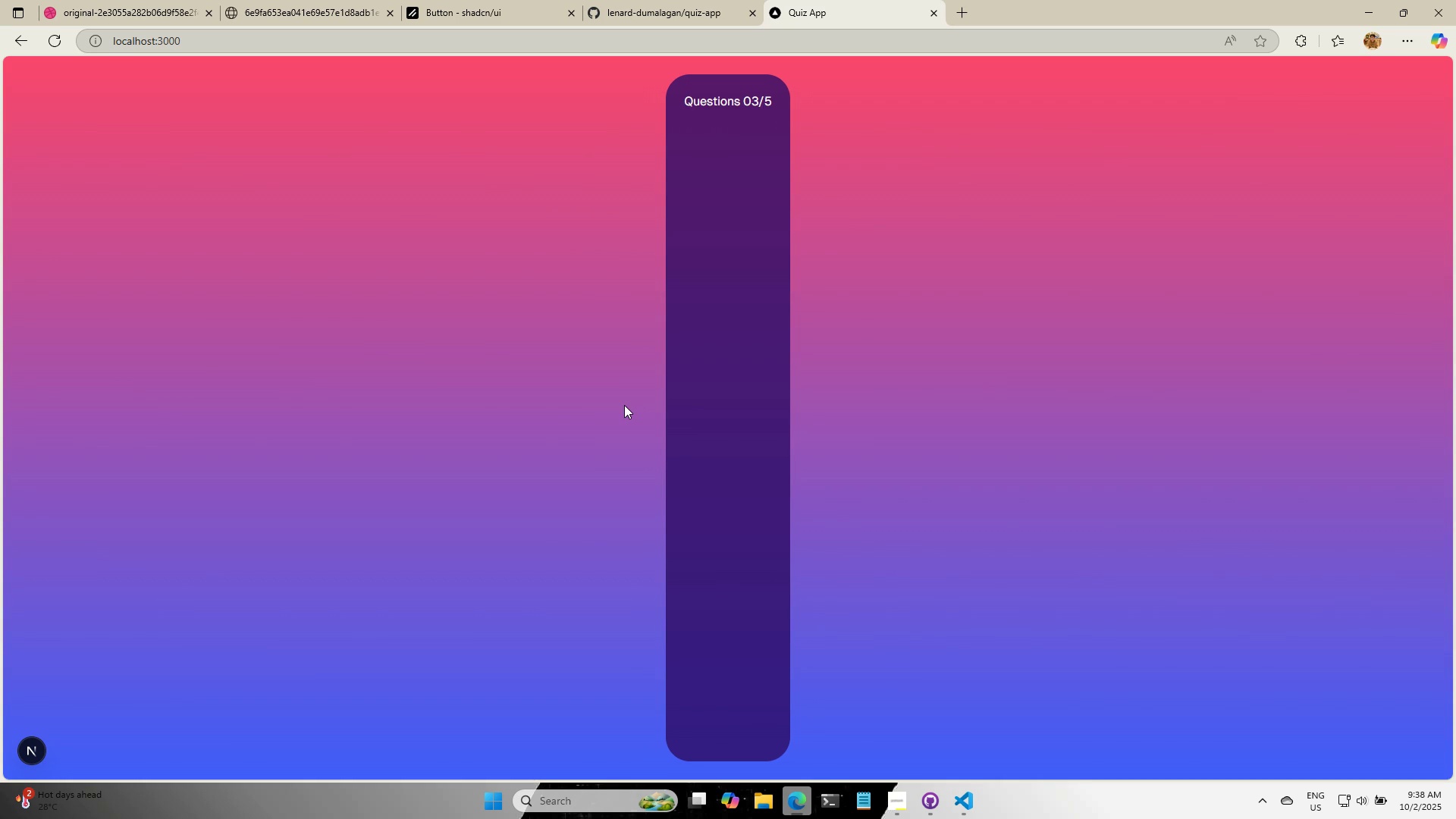 
key(Alt+Control+AltLeft)
 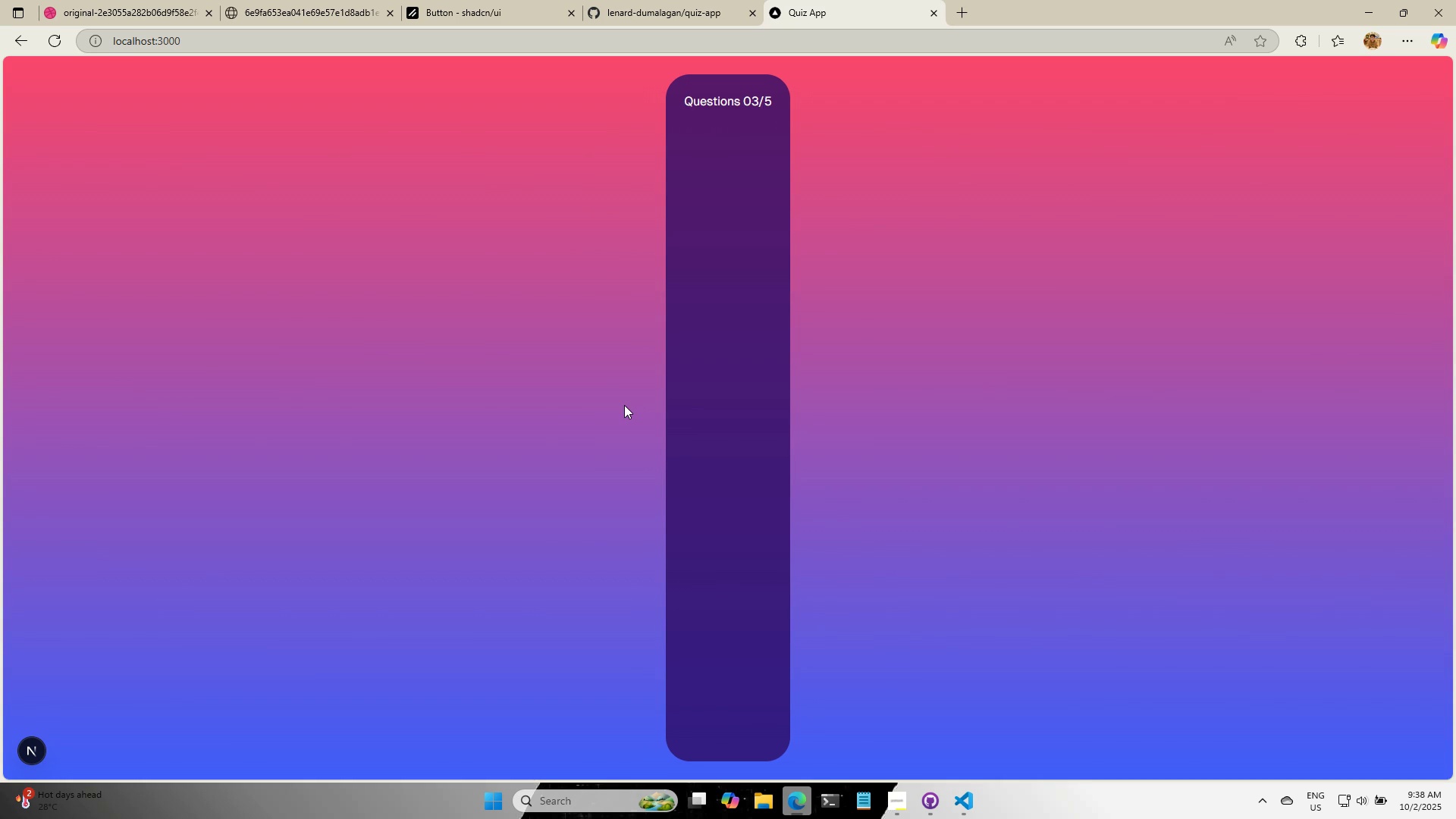 
key(Alt+Control+Tab)
 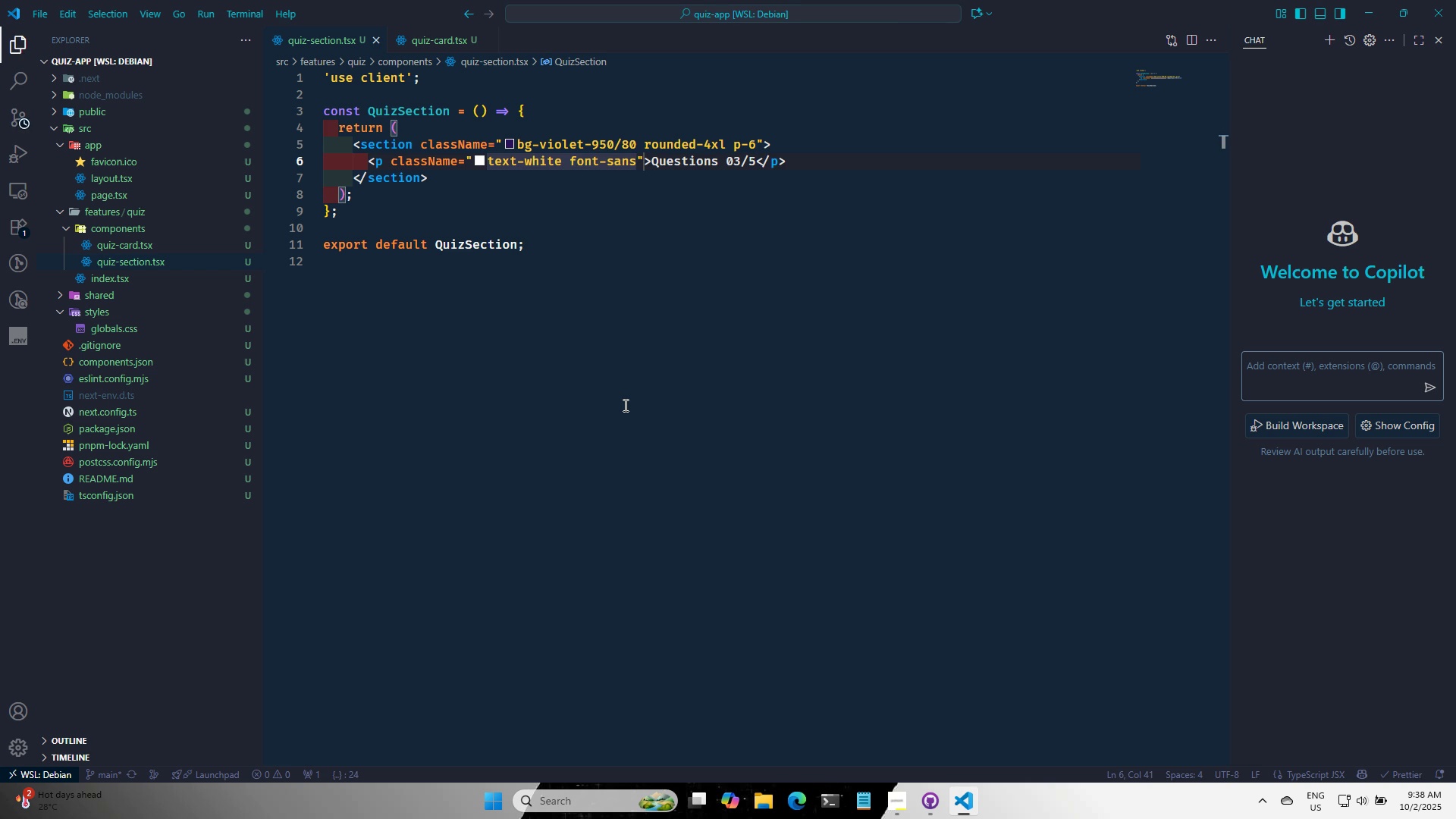 
key(Control+Space)
 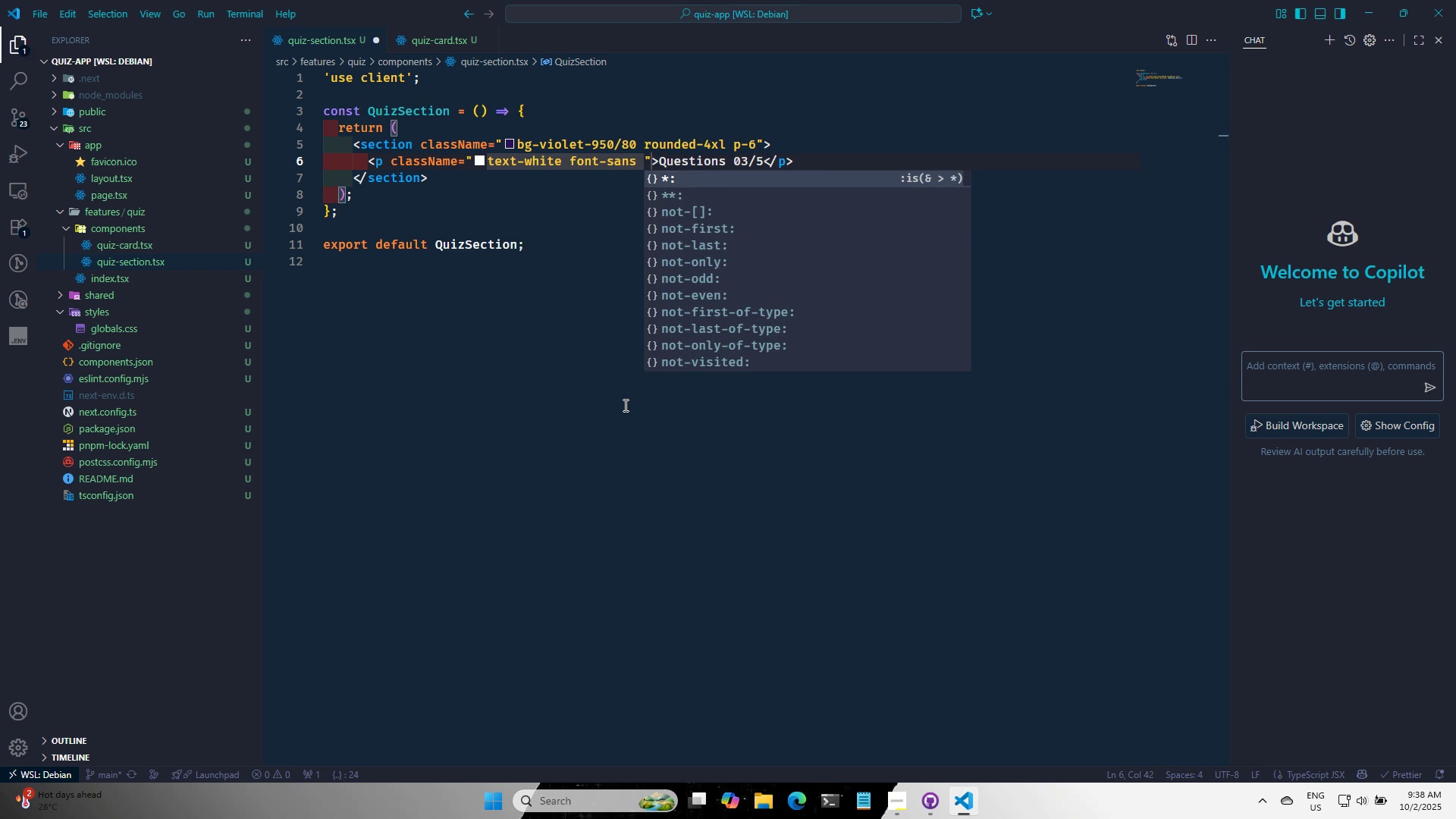 
type(text-lg)